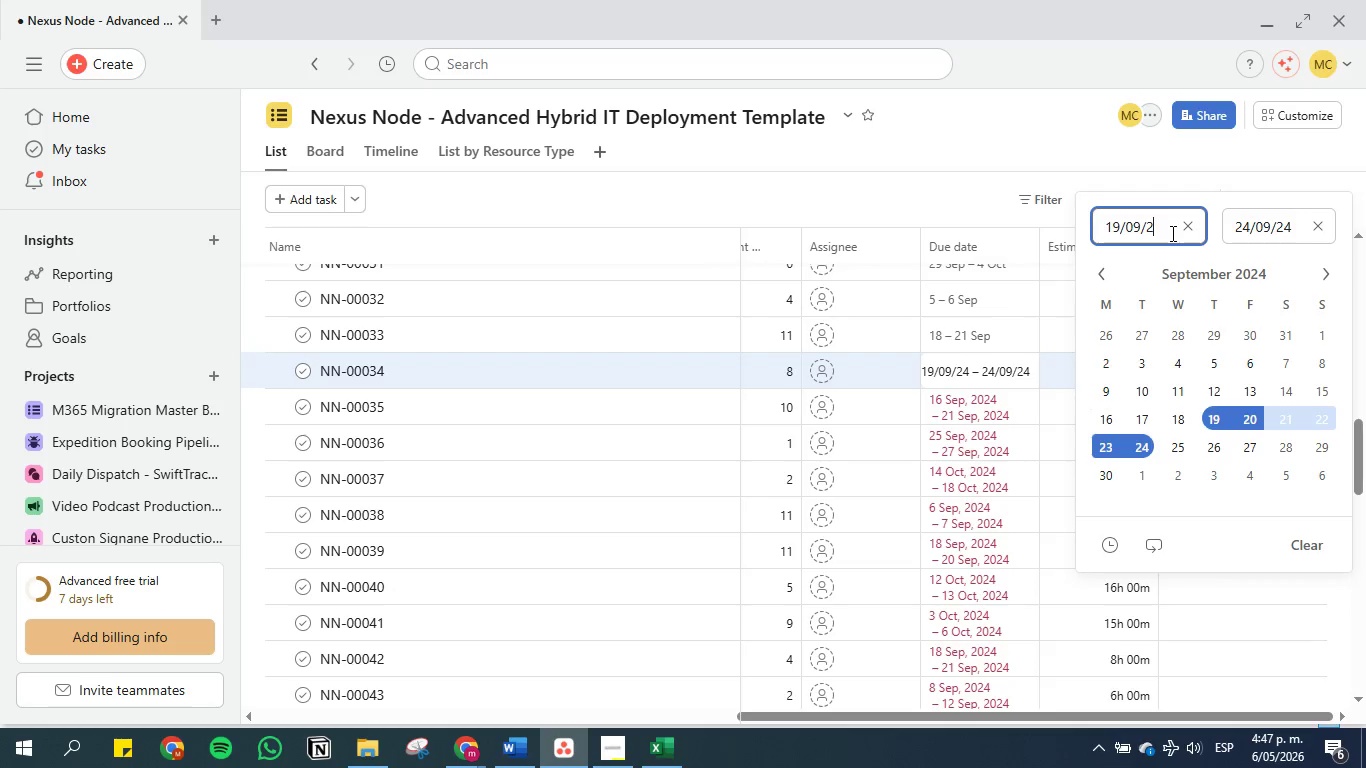 
key(6)
 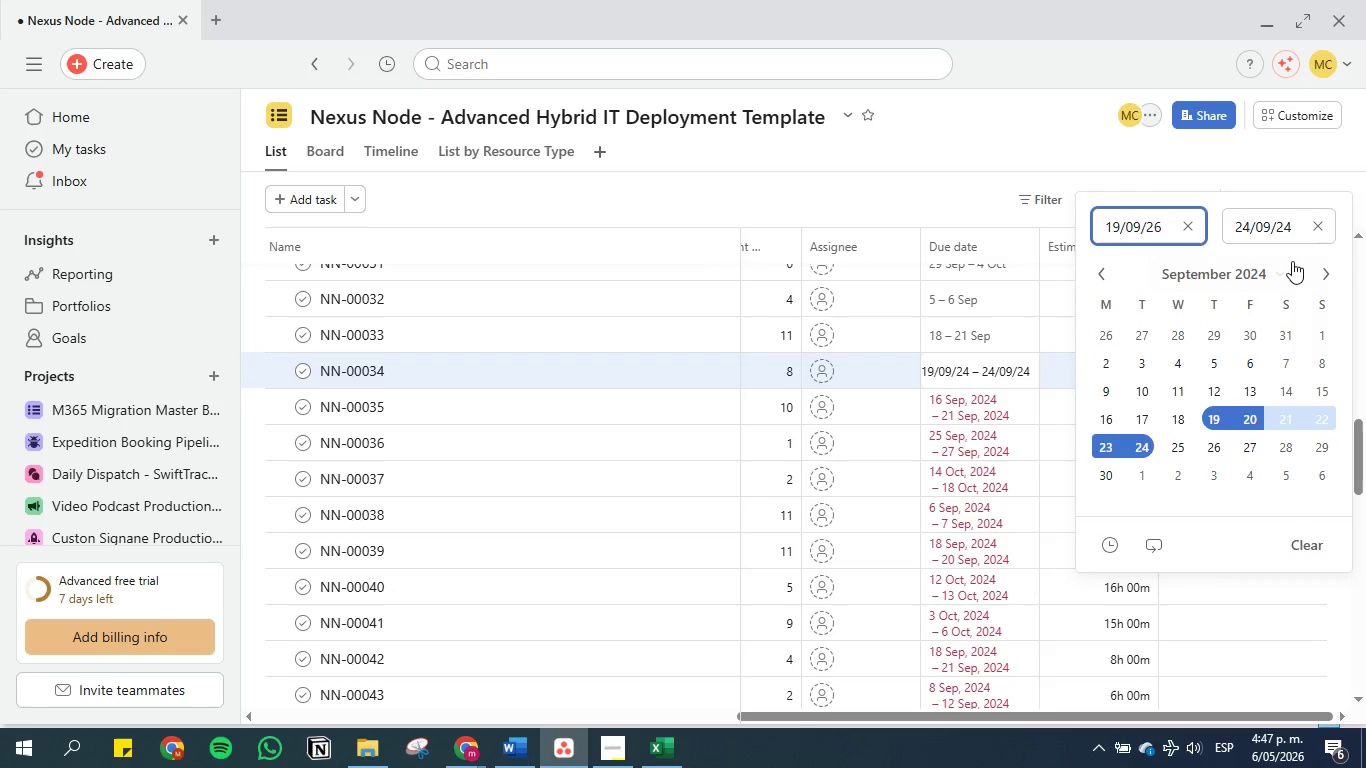 
left_click([1276, 229])
 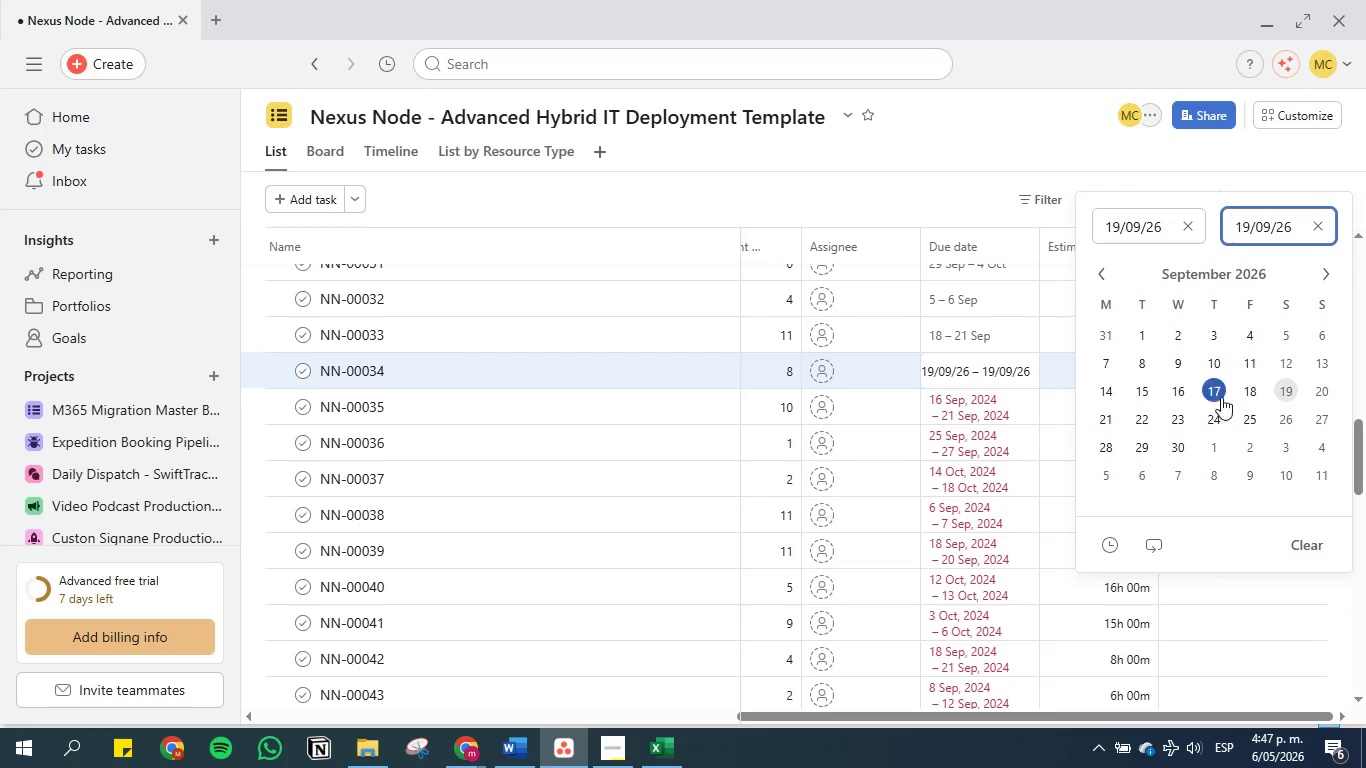 
left_click([1218, 416])
 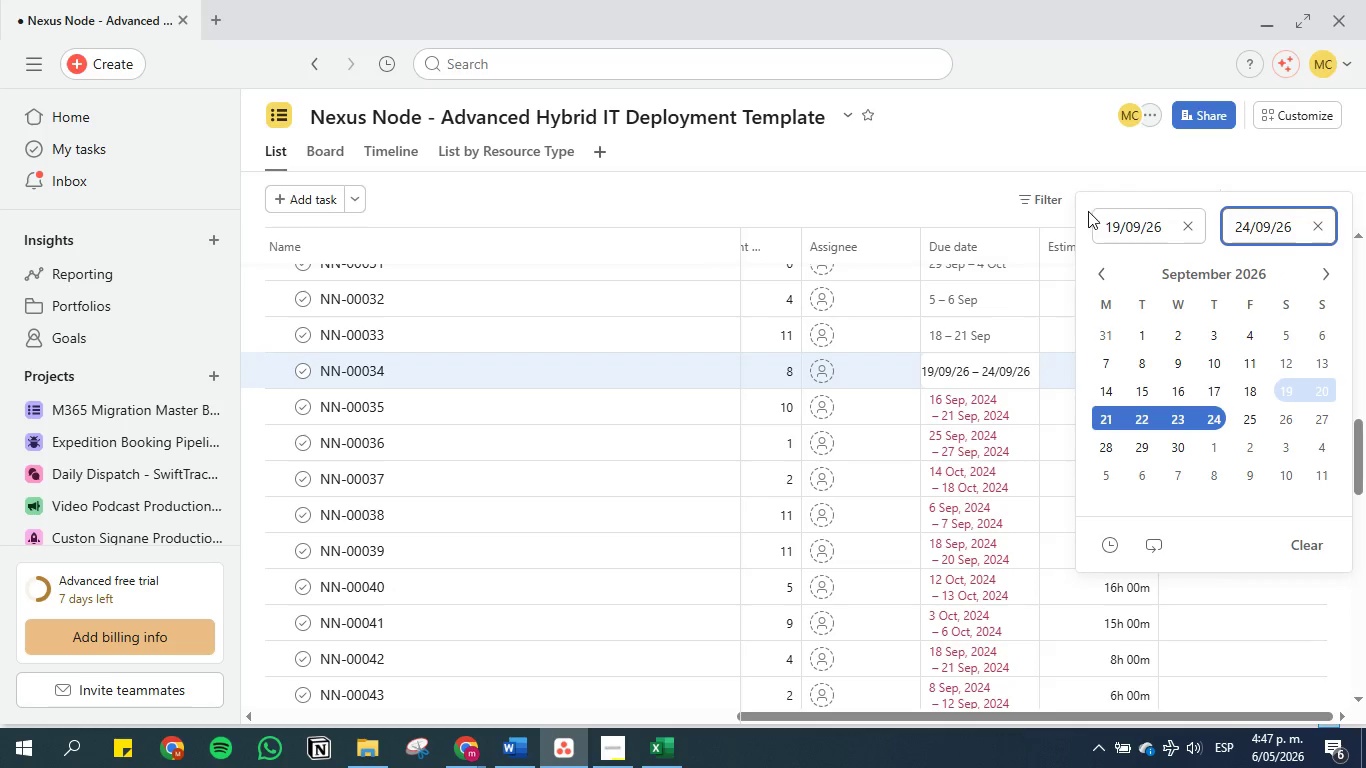 
left_click([1087, 207])
 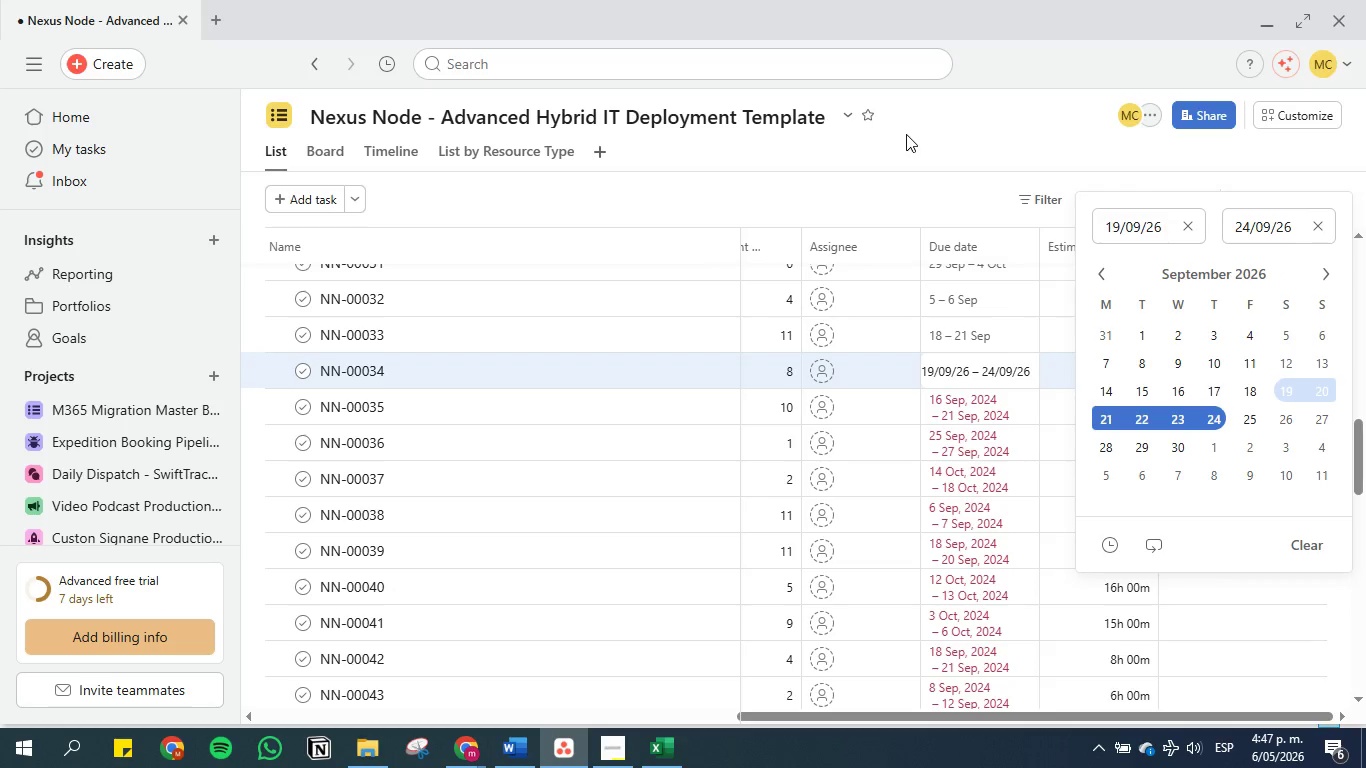 
left_click([921, 136])
 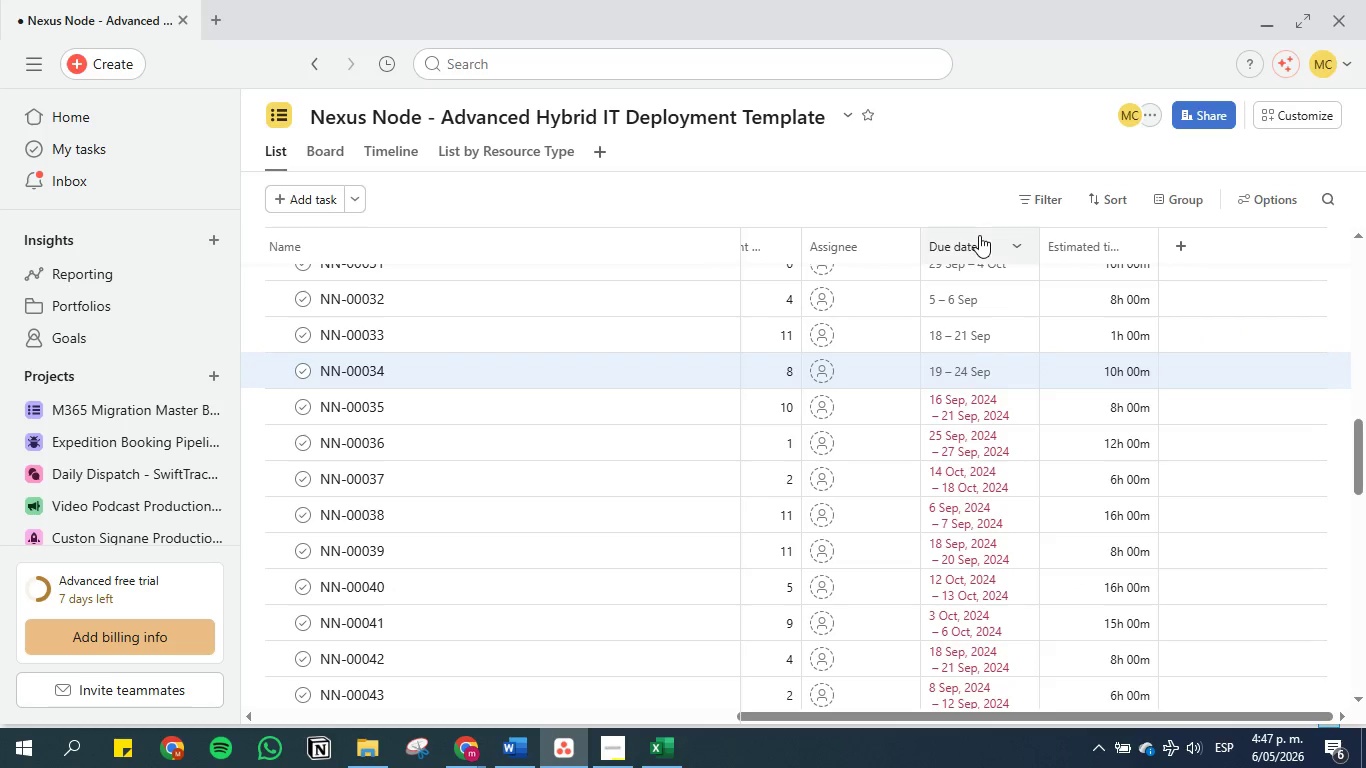 
scroll: coordinate [979, 236], scroll_direction: down, amount: 1.0
 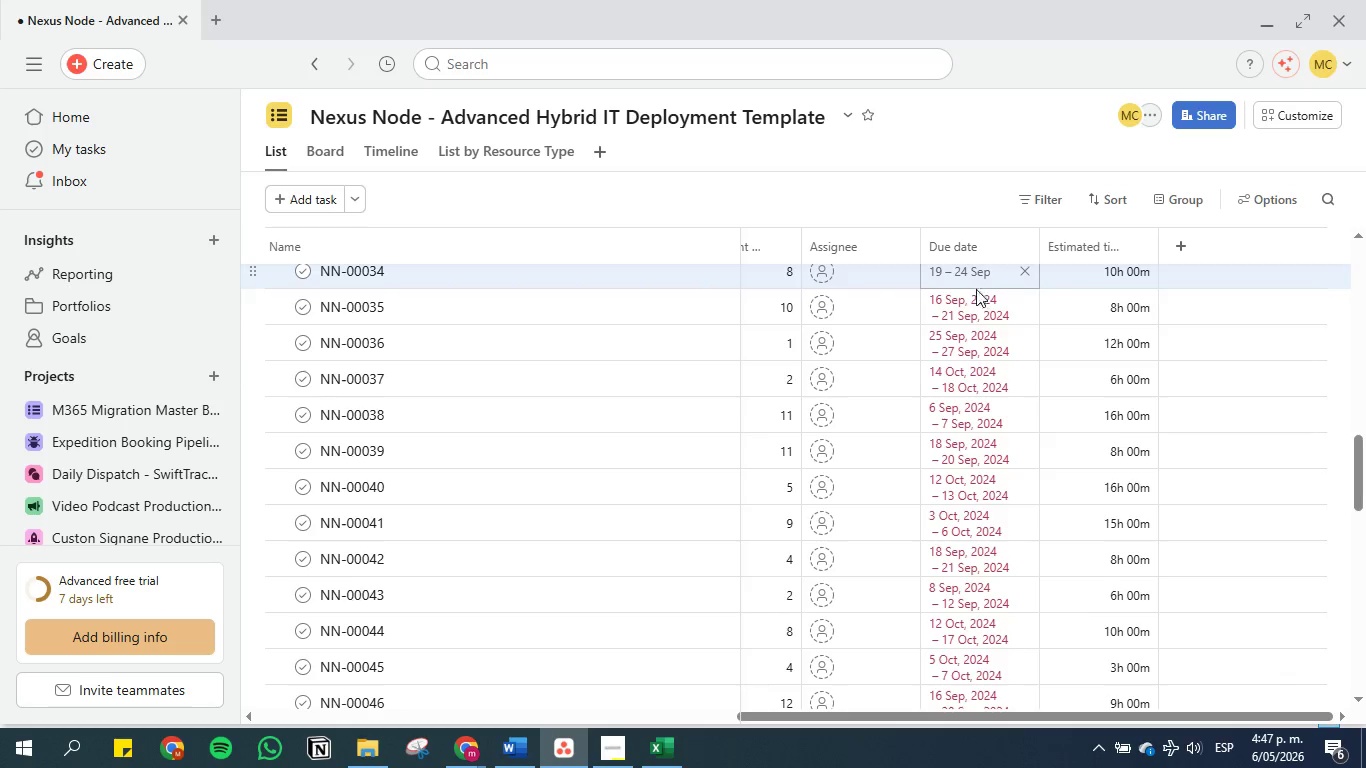 
left_click([973, 306])
 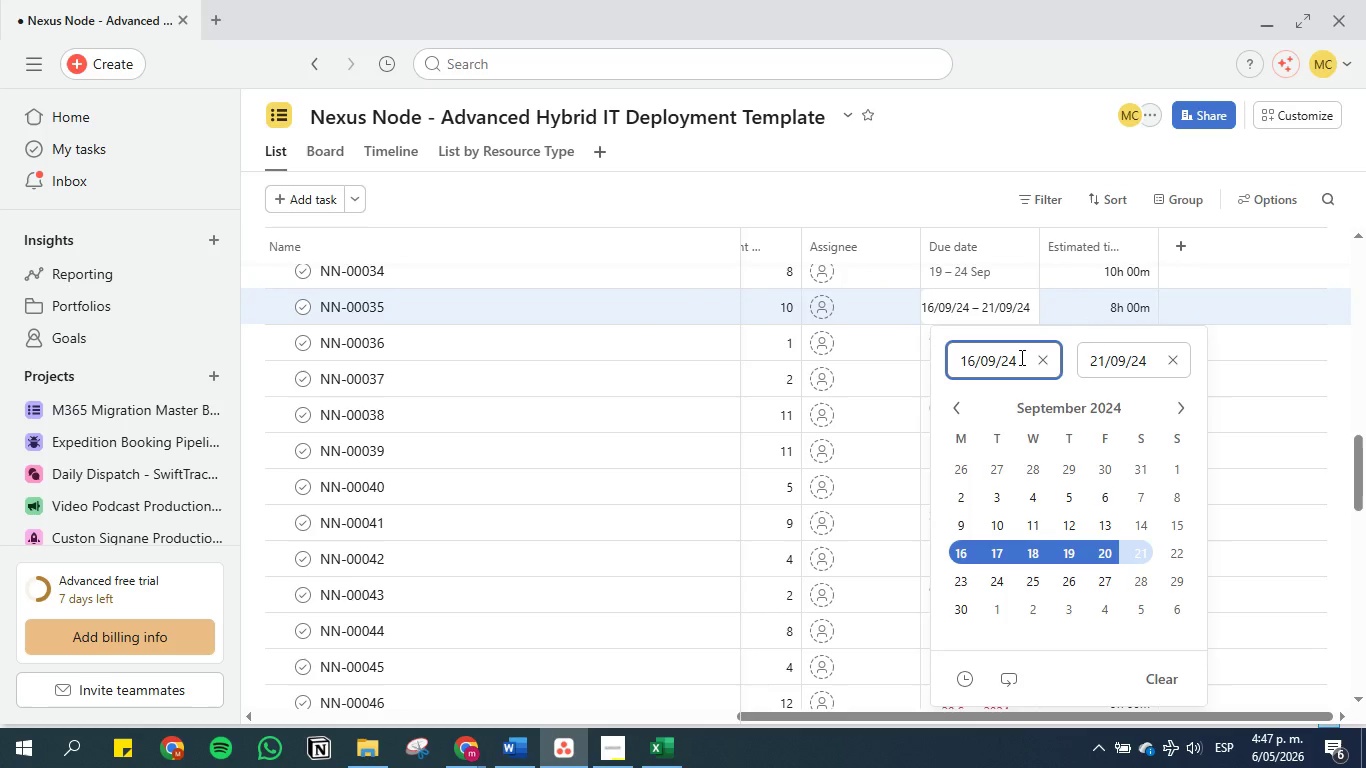 
key(Backspace)
 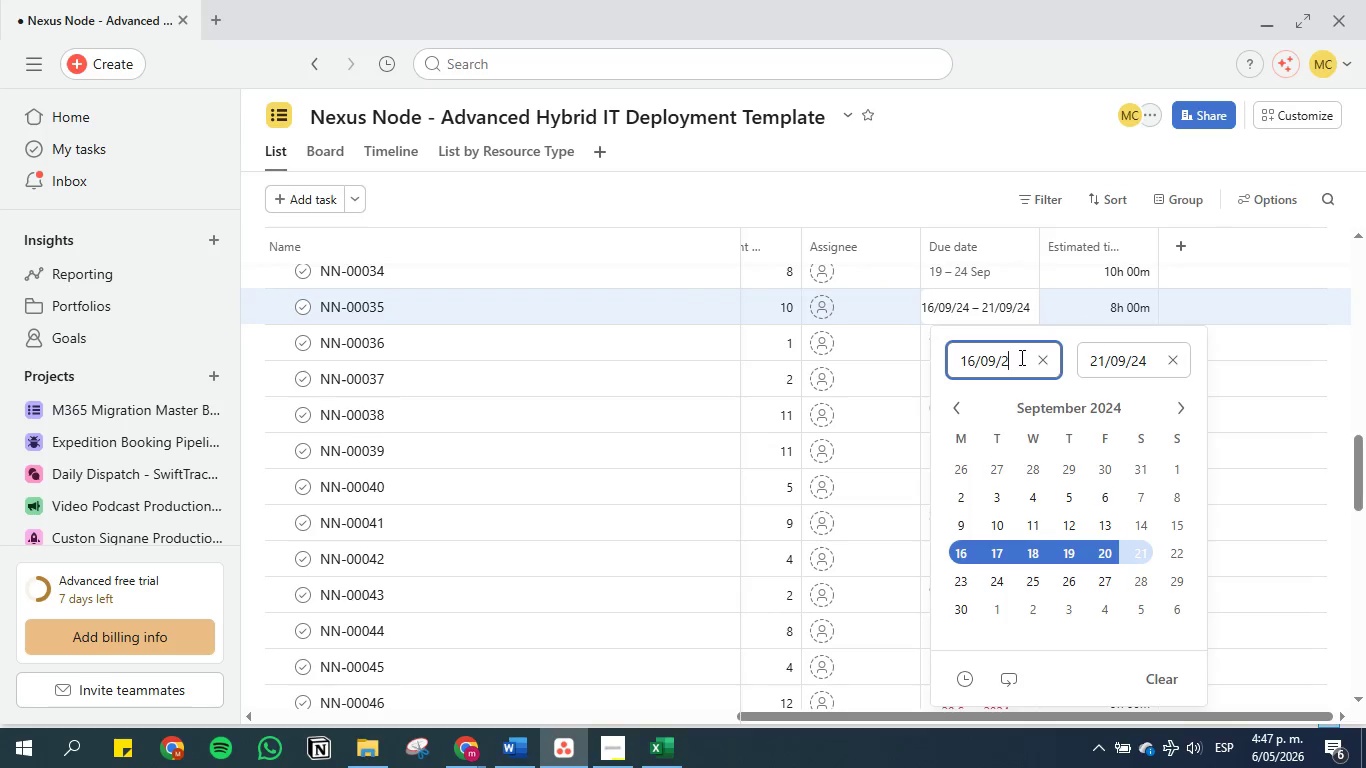 
key(6)
 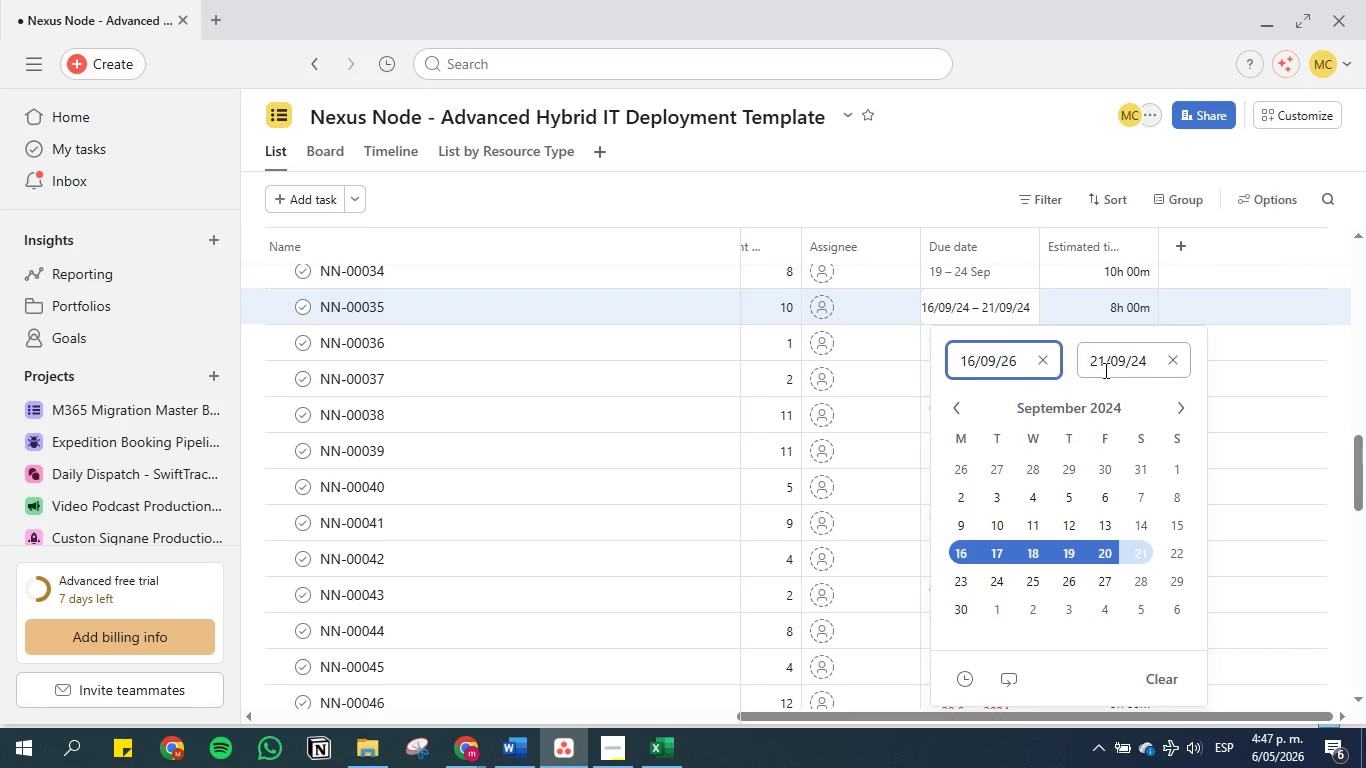 
left_click([1109, 364])
 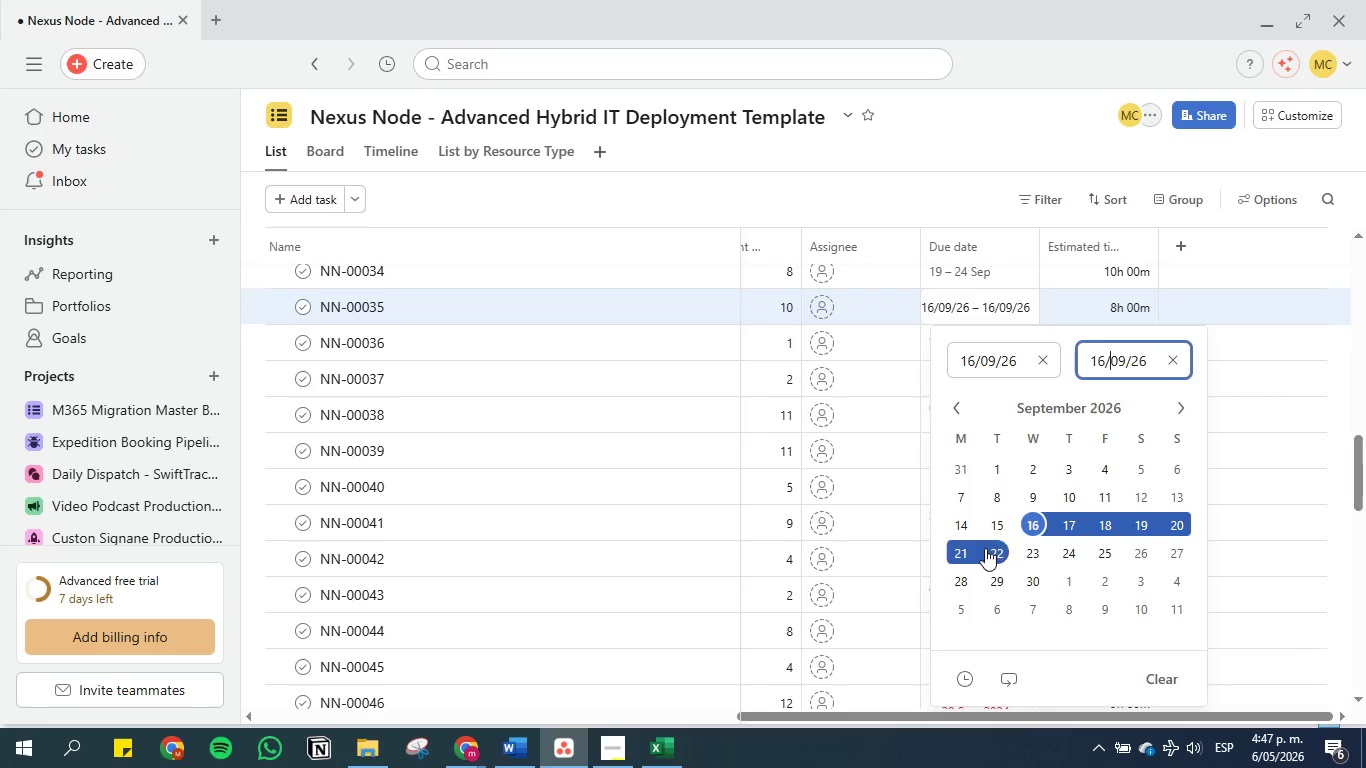 
left_click([960, 548])
 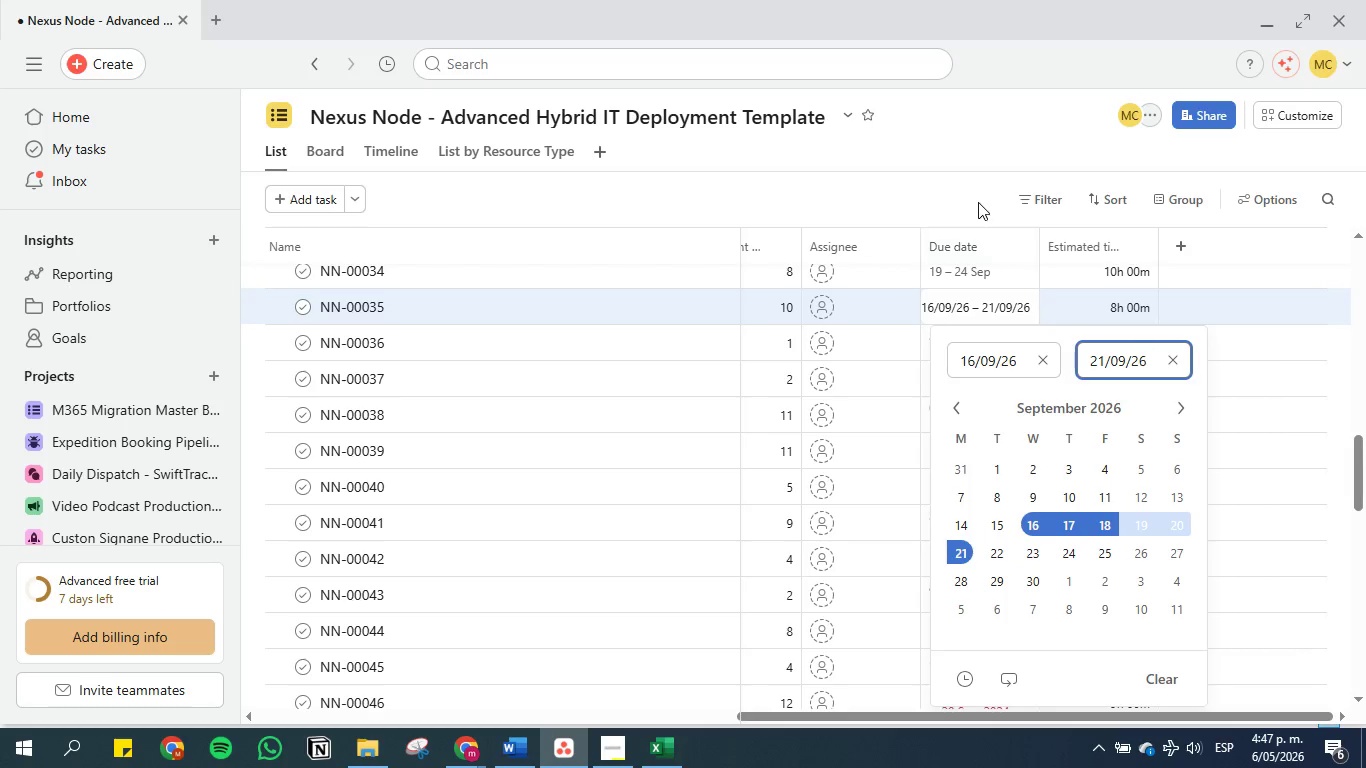 
left_click([978, 202])
 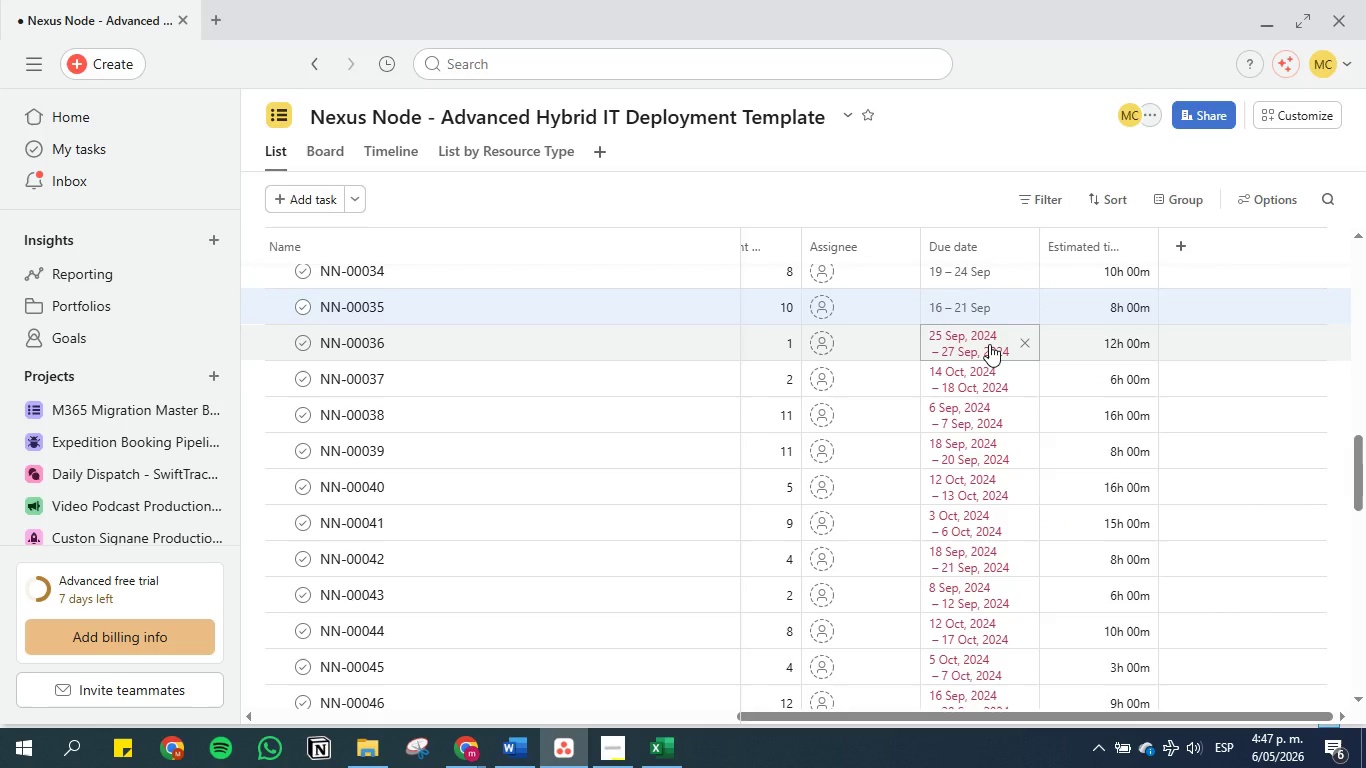 
left_click([989, 344])
 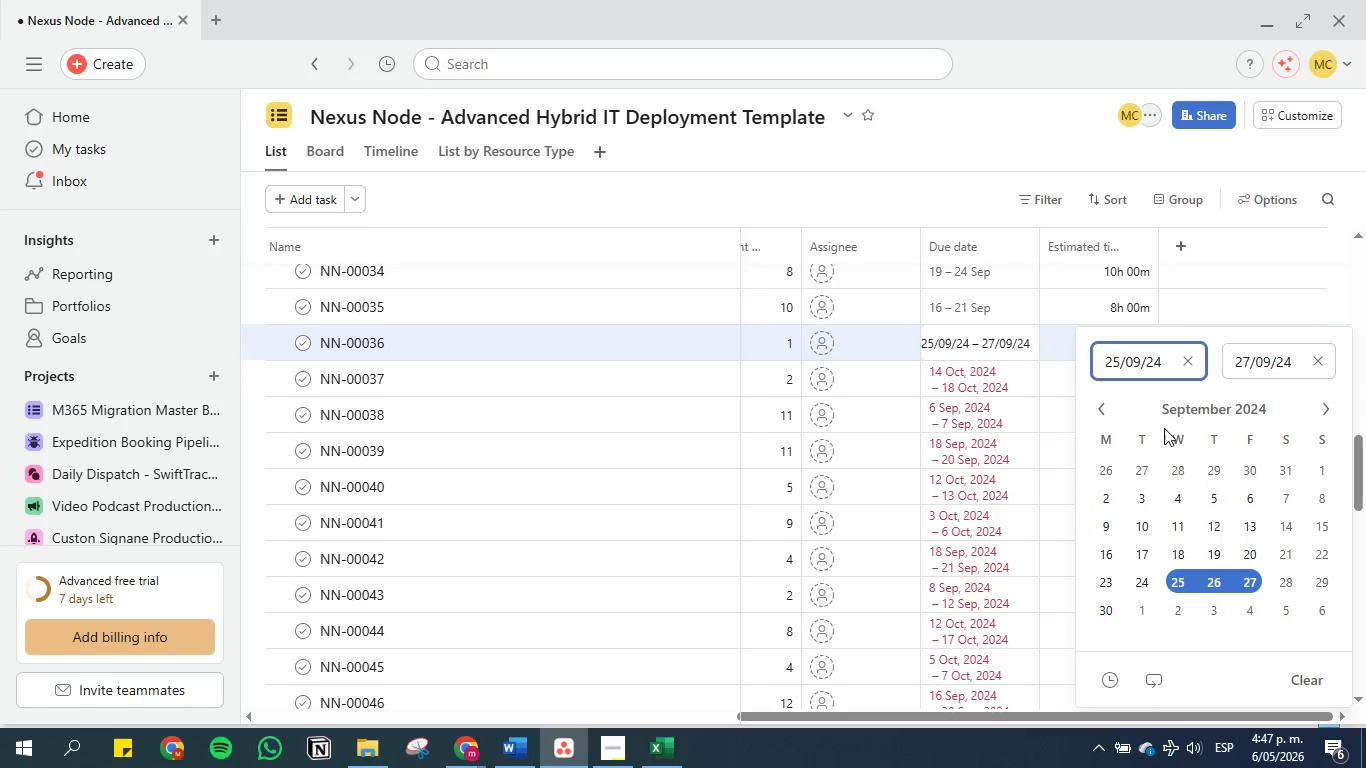 
key(Backspace)
 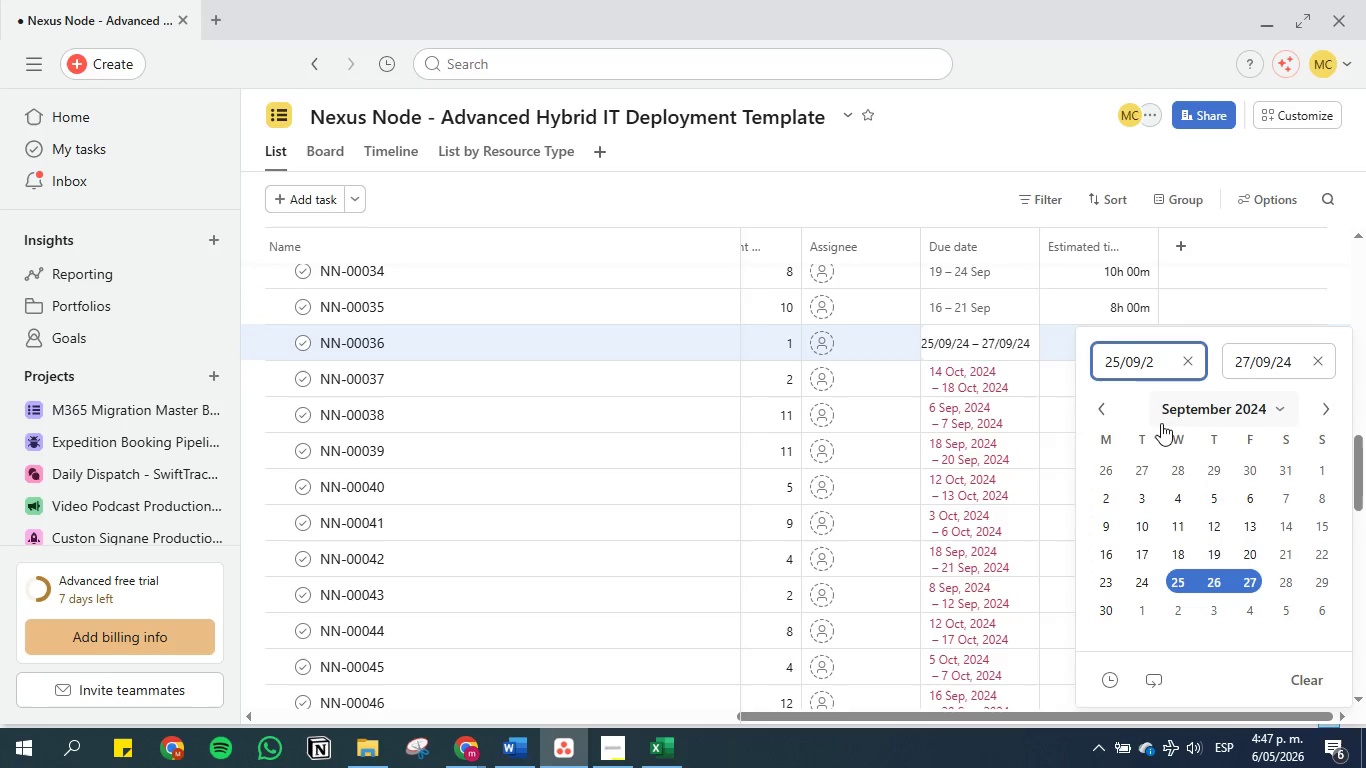 
key(6)
 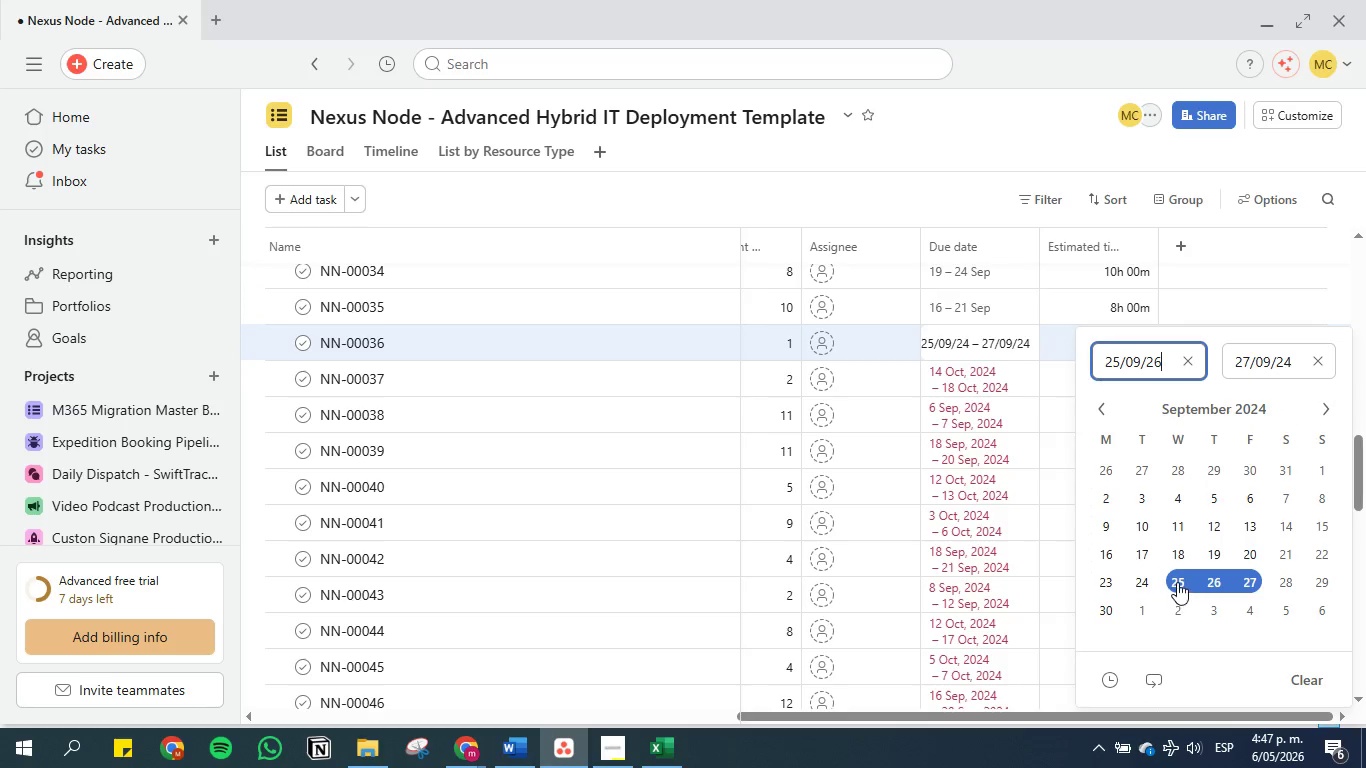 
left_click([1177, 582])
 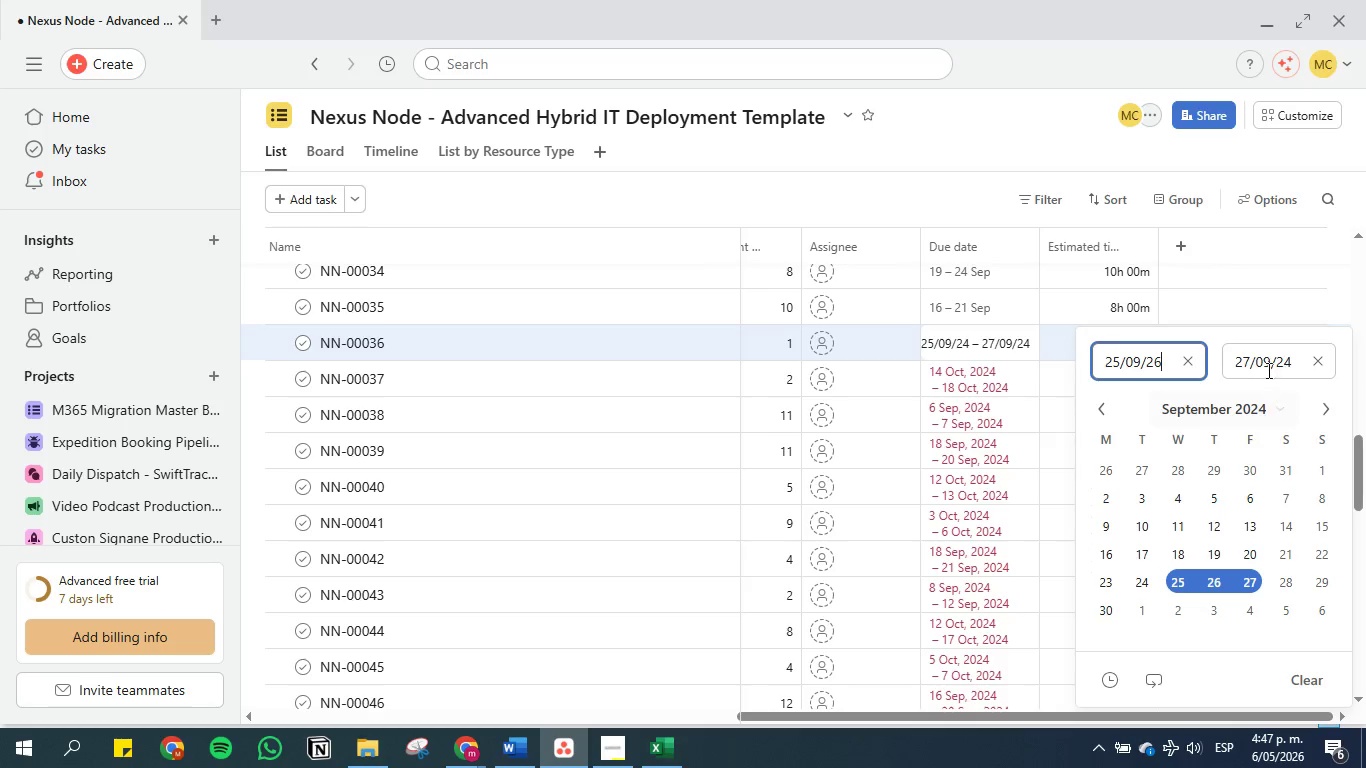 
left_click([1265, 360])
 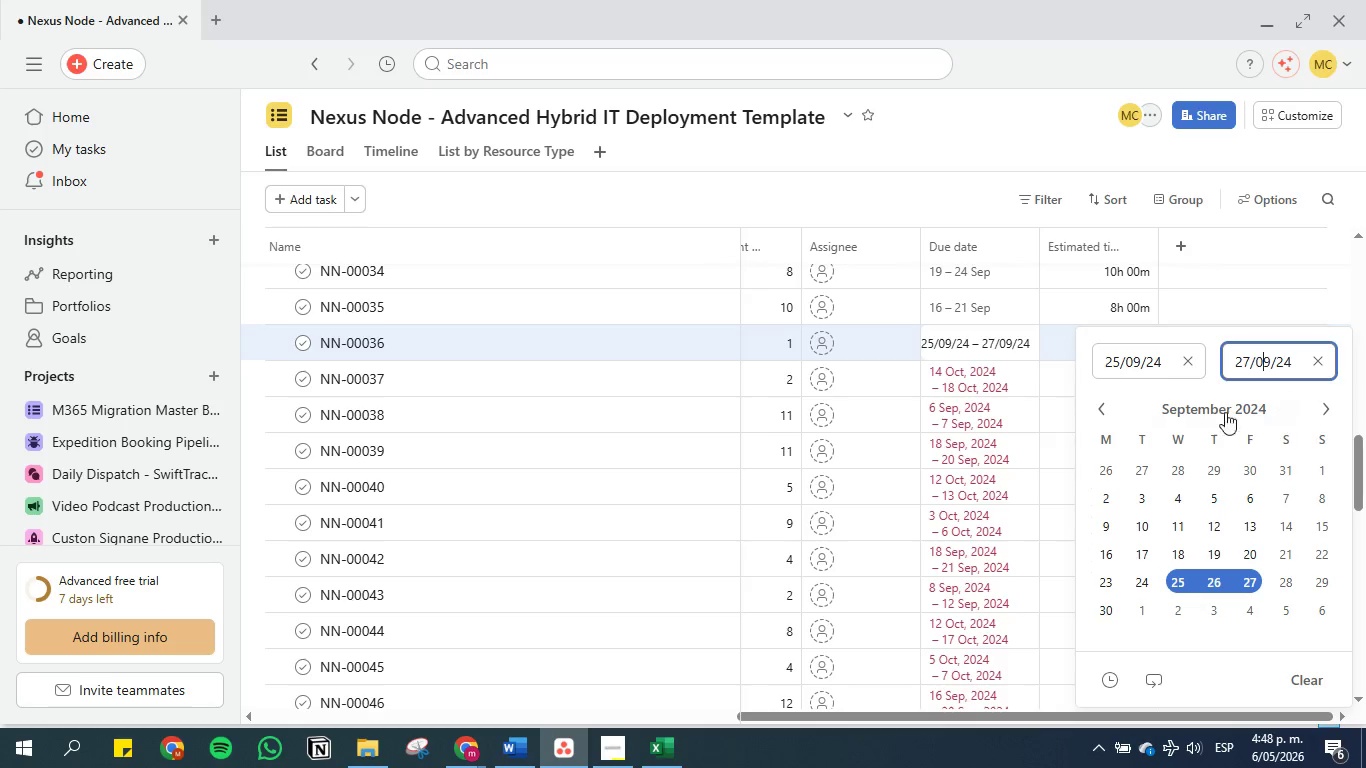 
left_click([1162, 357])
 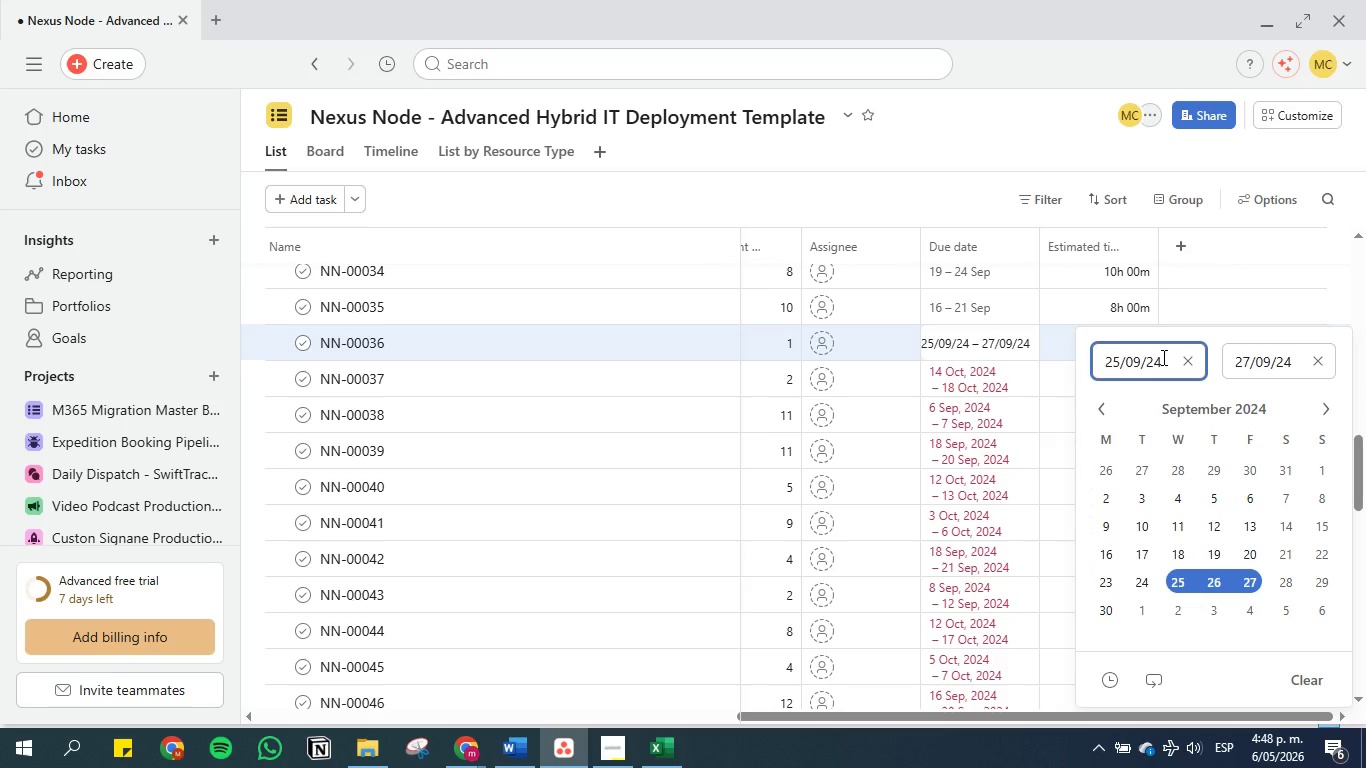 
key(Backspace)
 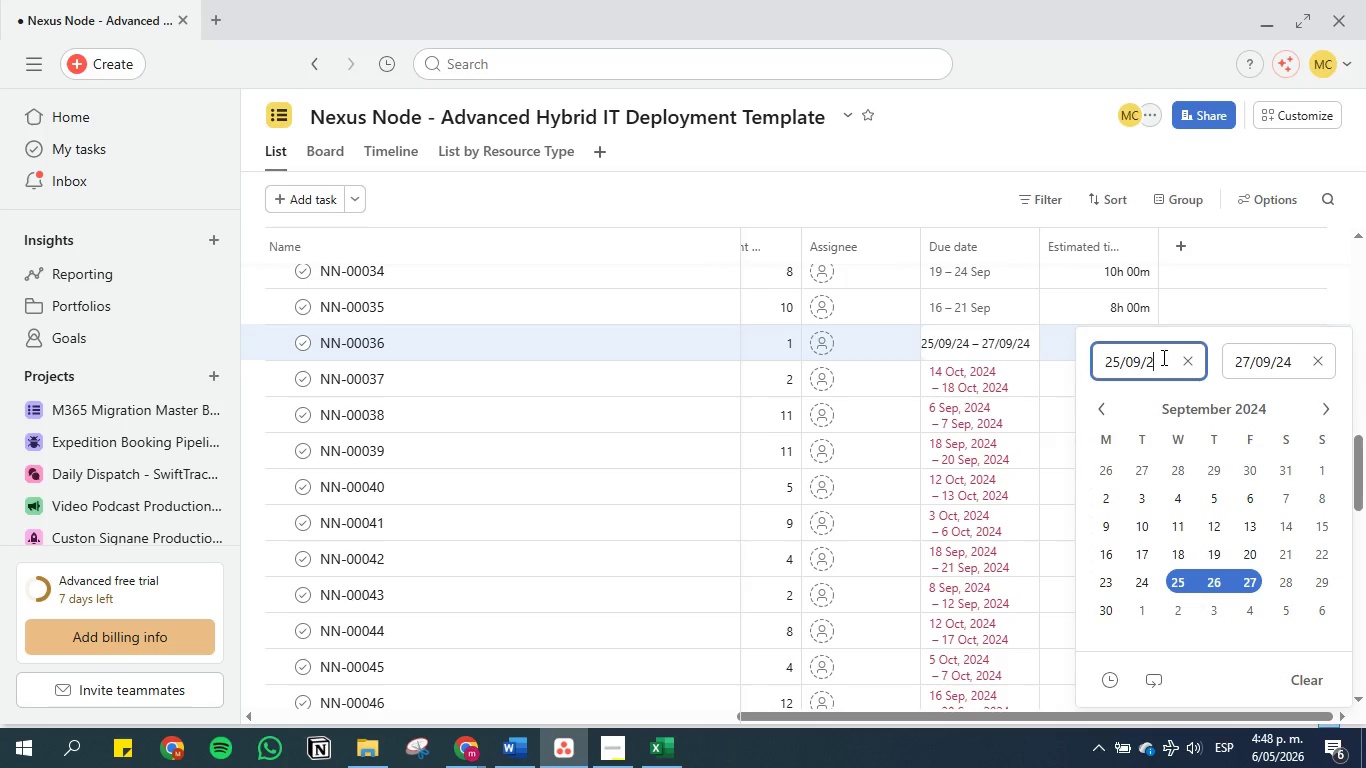 
key(6)
 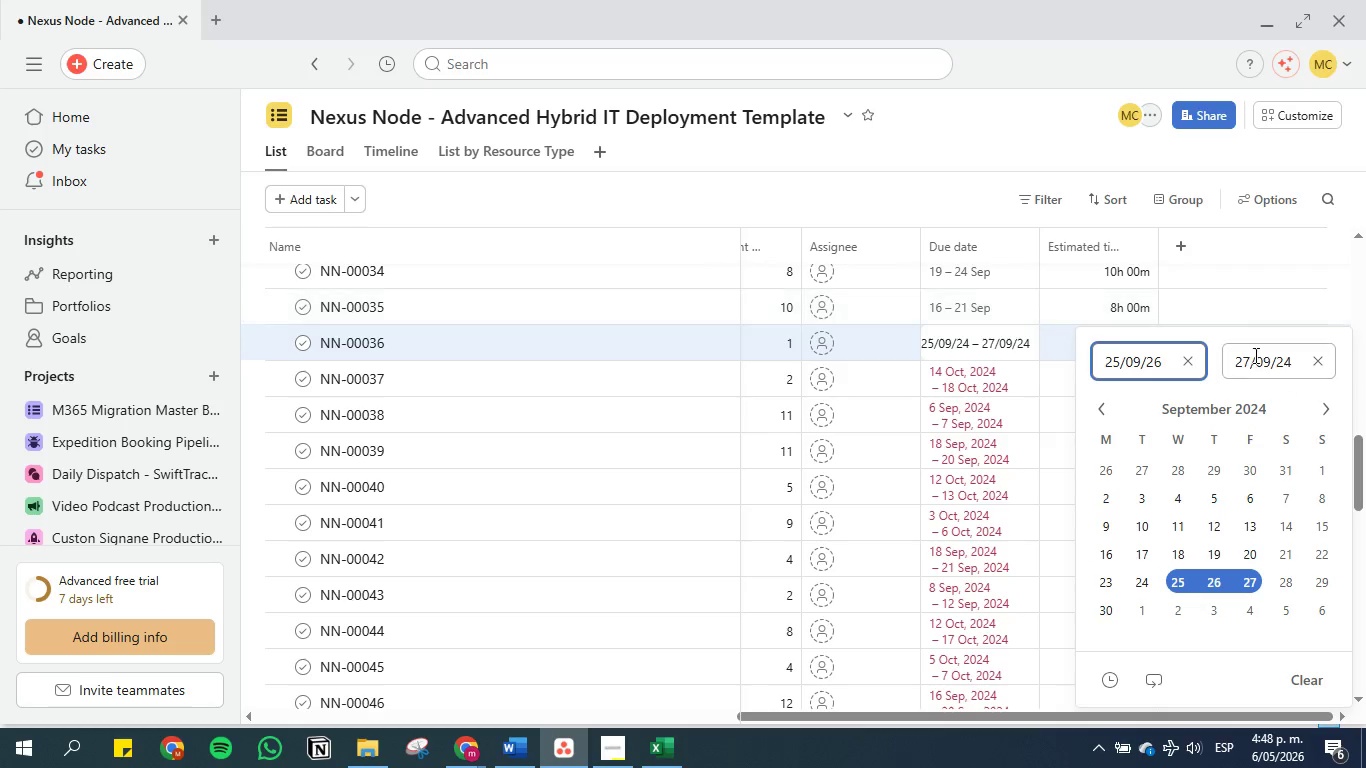 
left_click([1254, 363])
 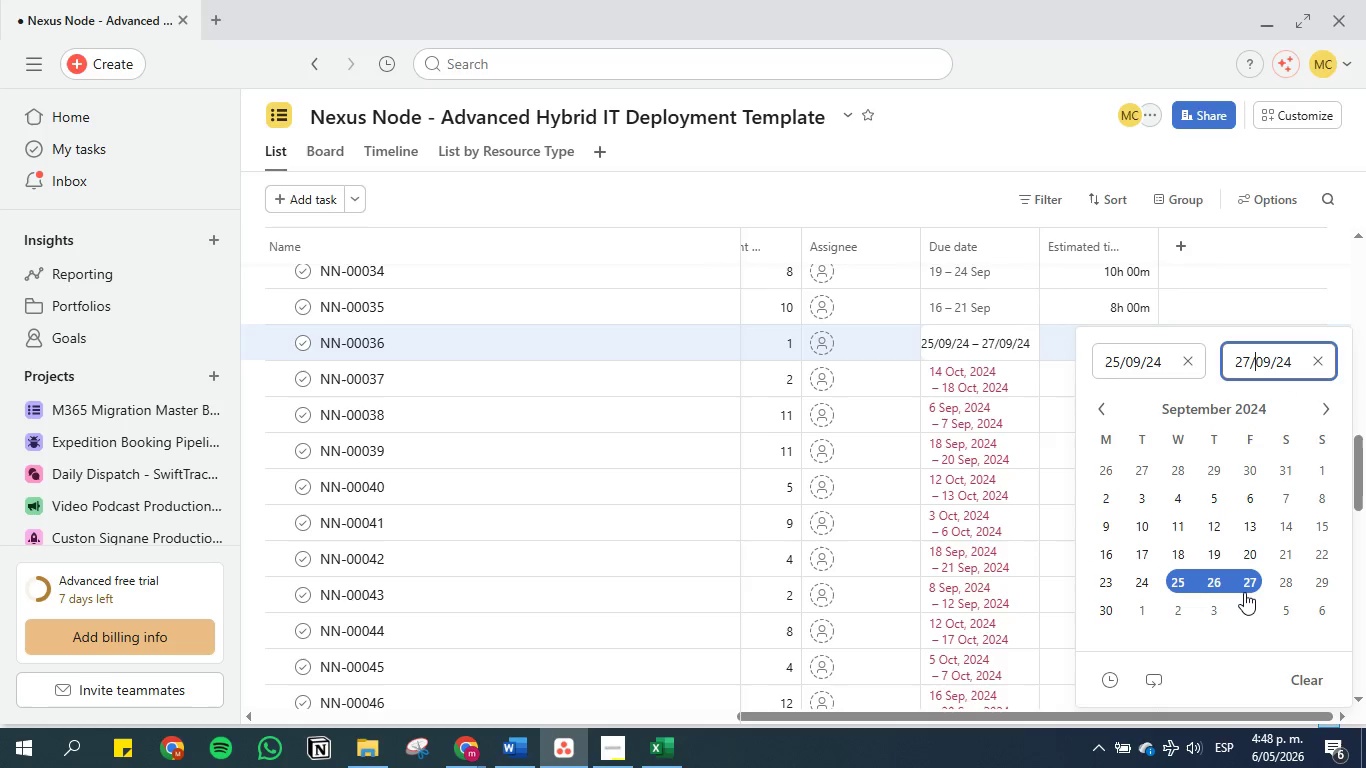 
left_click([1248, 585])
 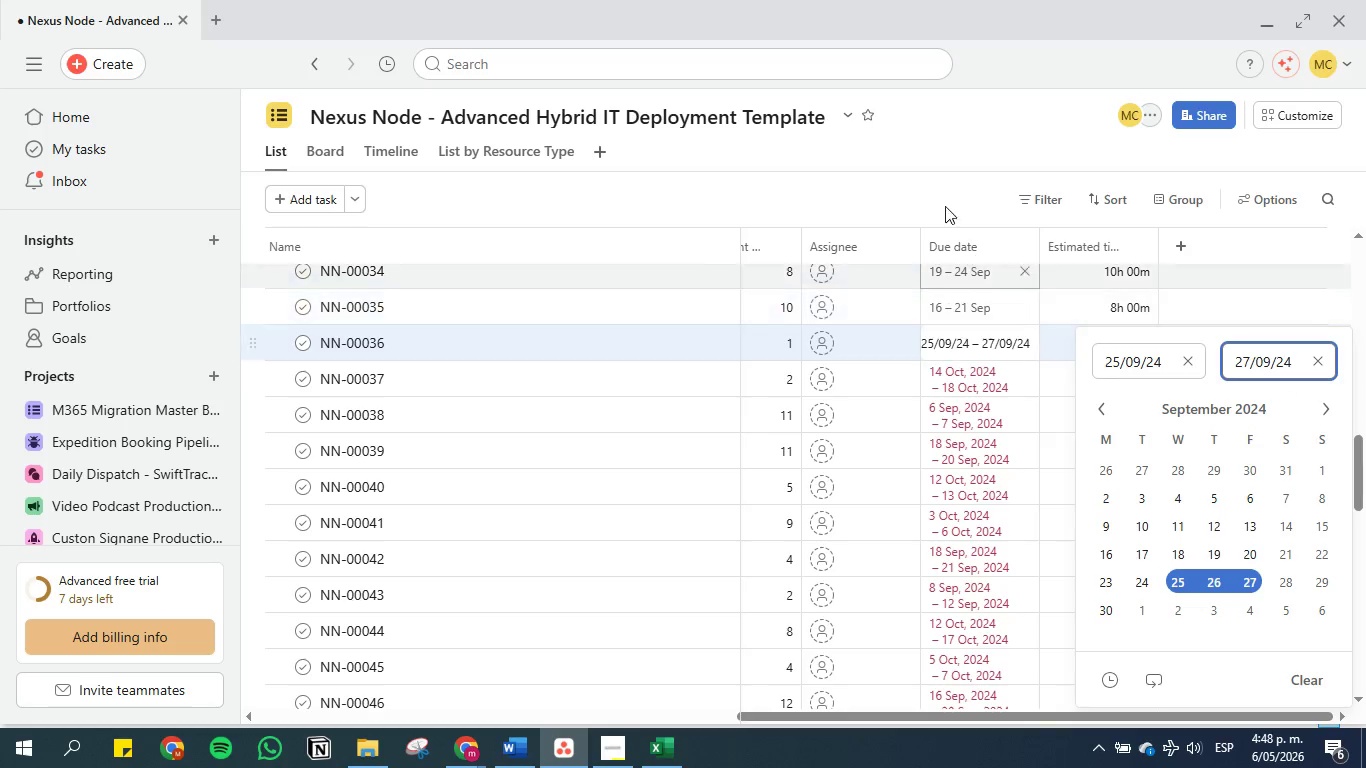 
left_click([924, 194])
 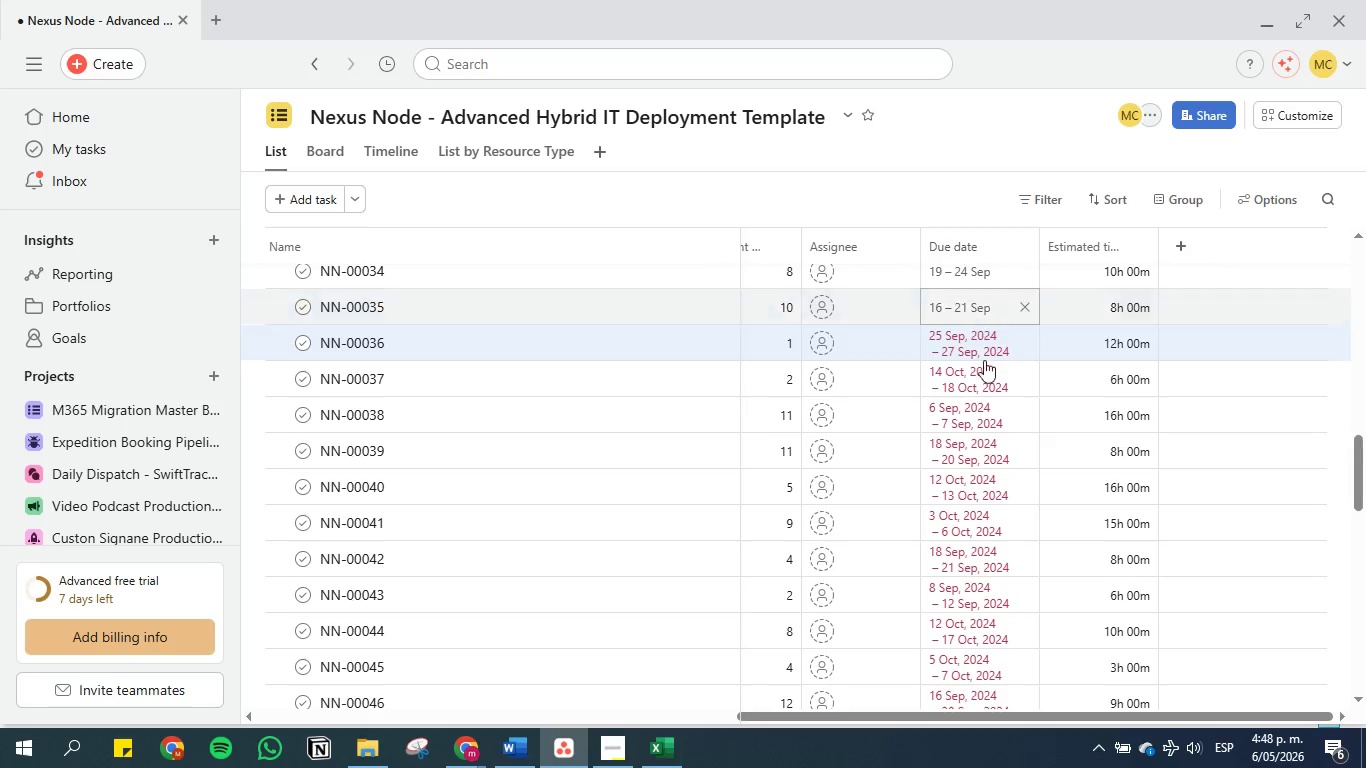 
scroll: coordinate [991, 446], scroll_direction: down, amount: 18.0
 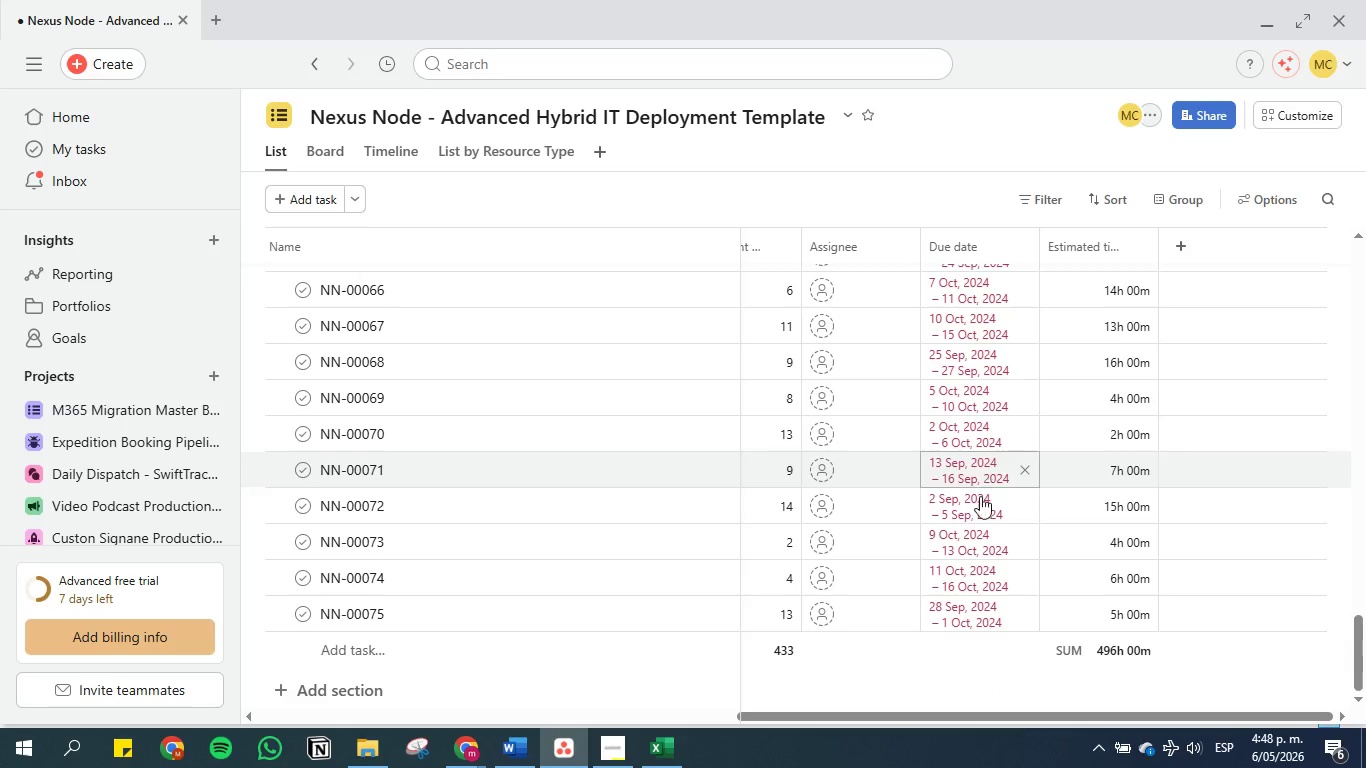 
scroll: coordinate [979, 509], scroll_direction: up, amount: 2.0
 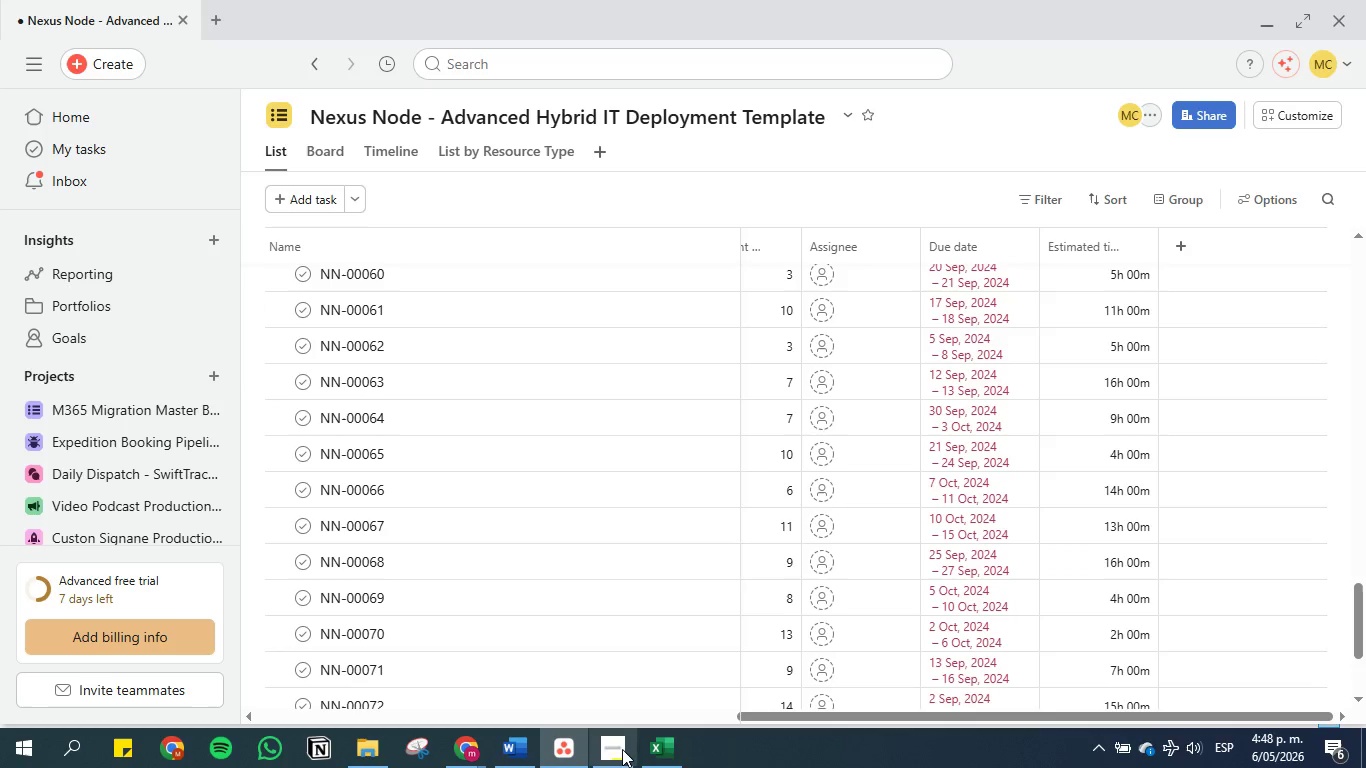 
left_click([620, 751])